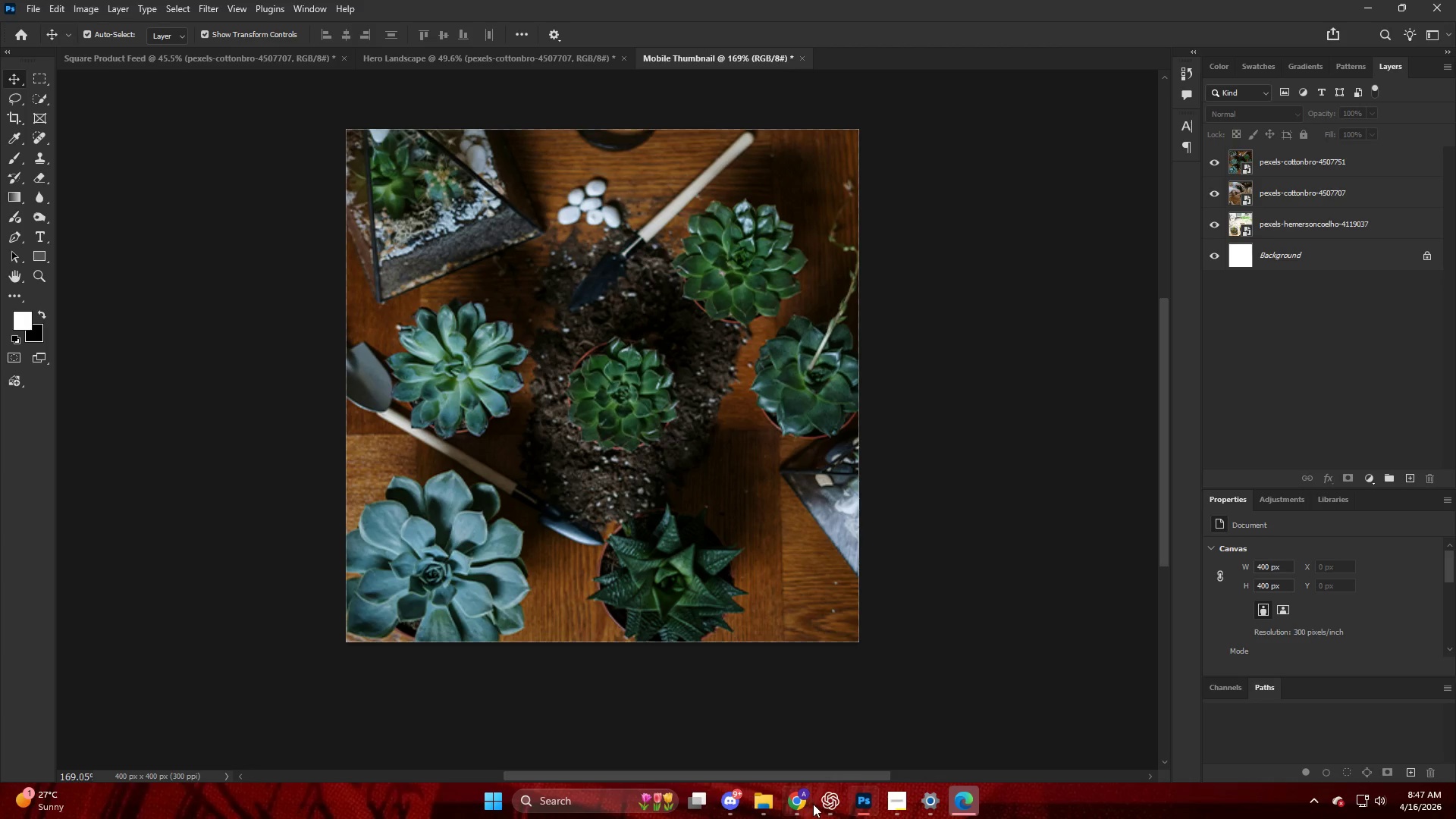 
left_click([890, 802])